 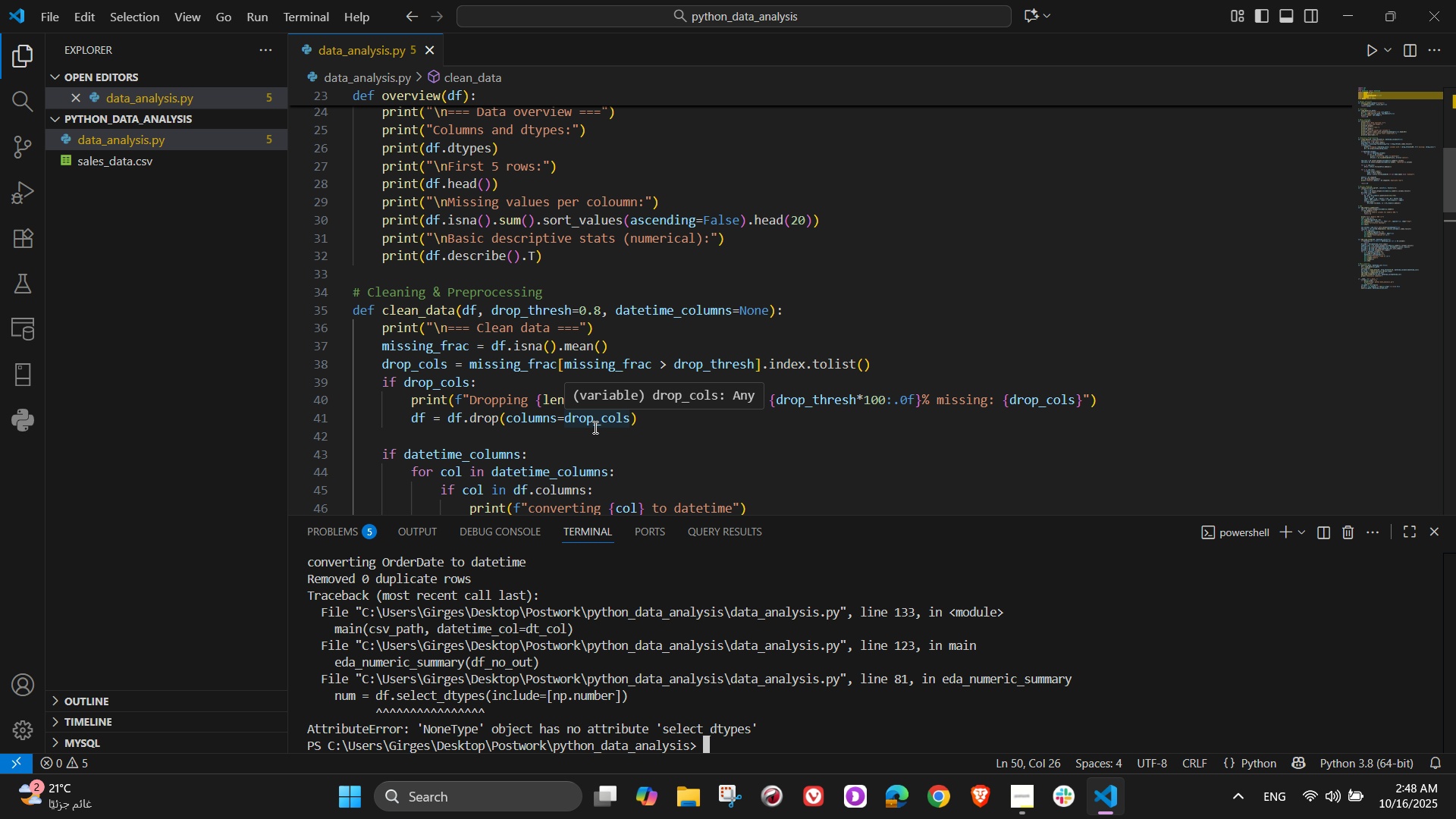 
scroll: coordinate [652, 388], scroll_direction: down, amount: 2.0
 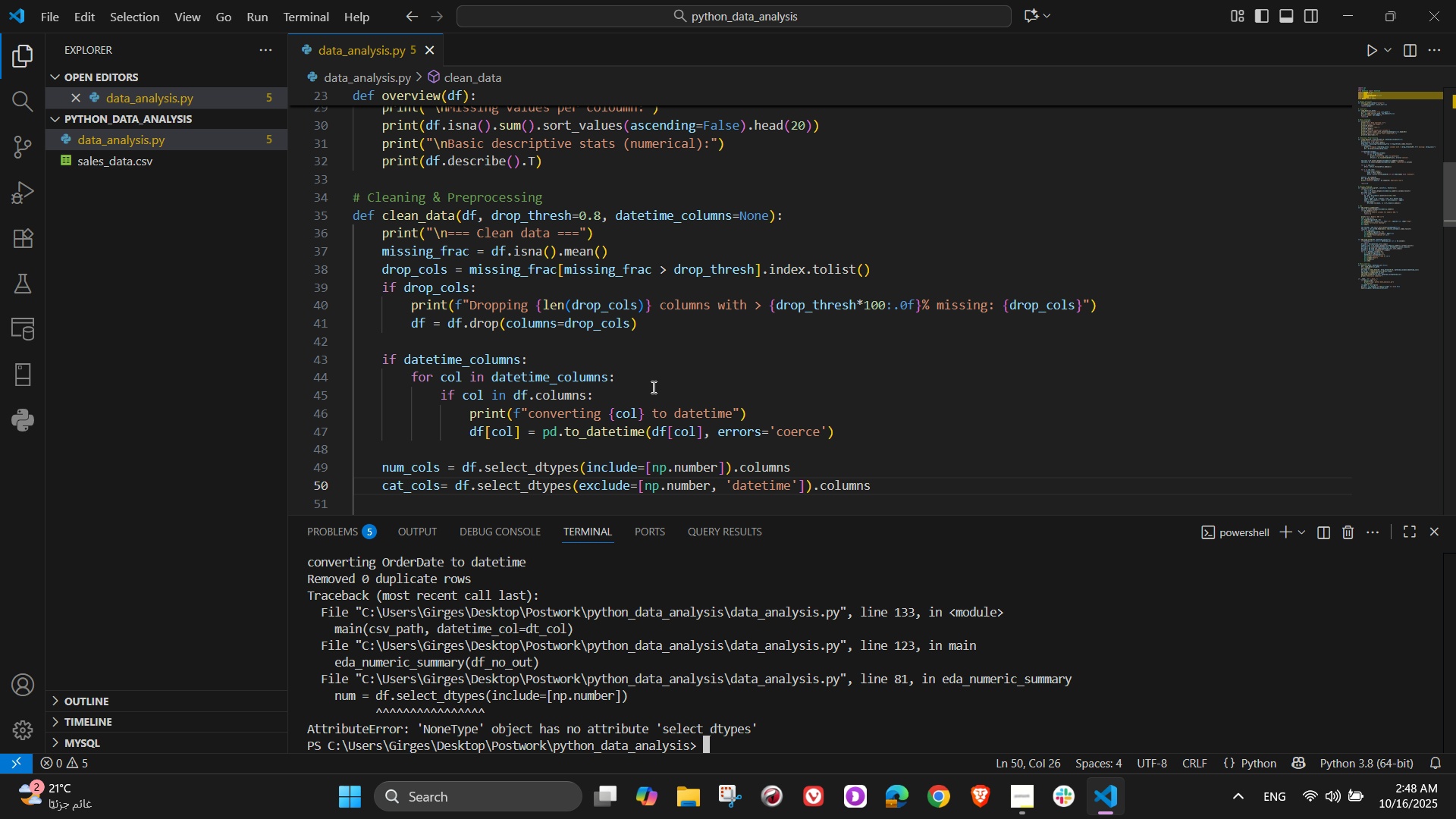 
wait(5.7)
 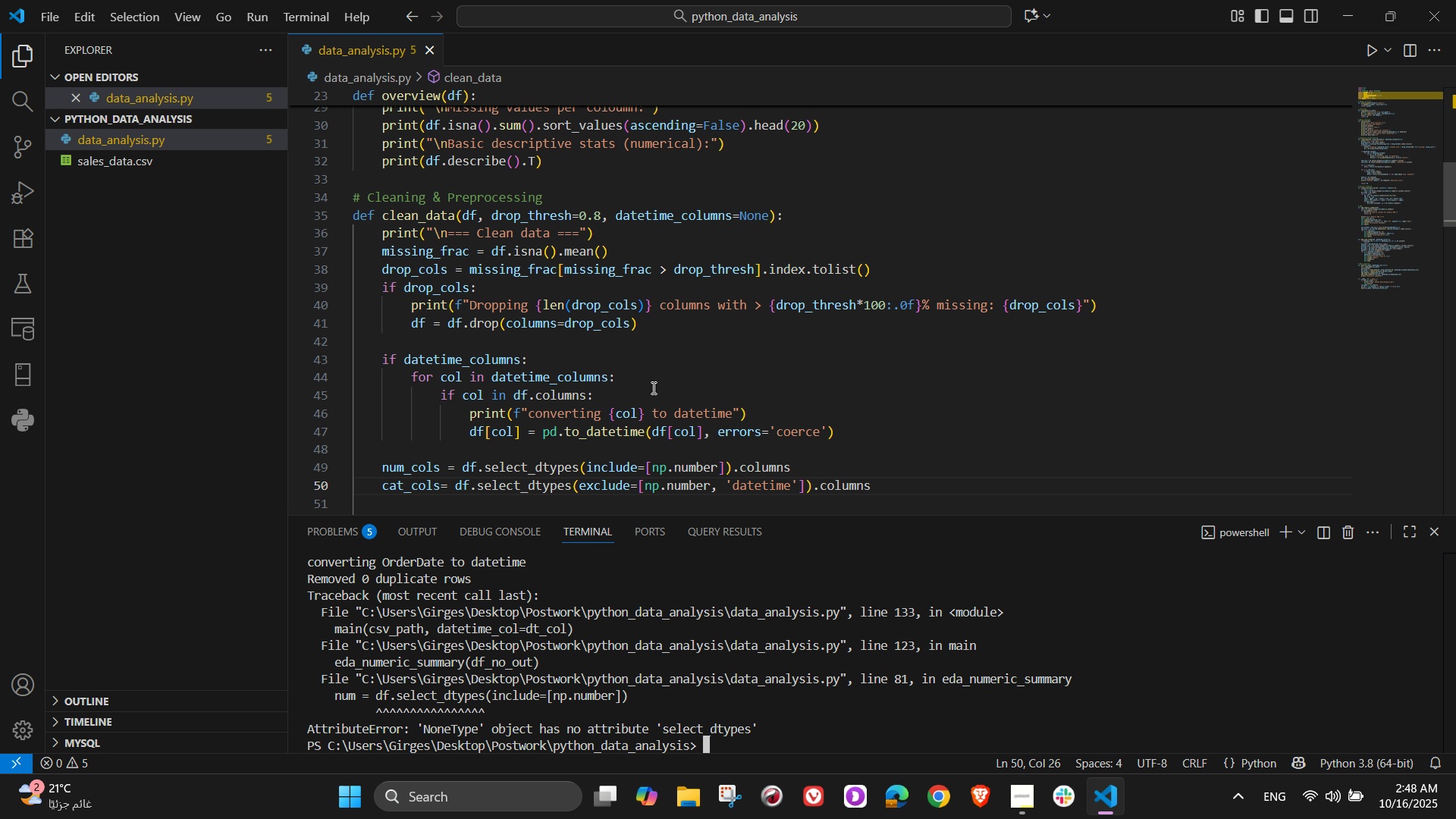 
scroll: coordinate [623, 391], scroll_direction: down, amount: 2.0
 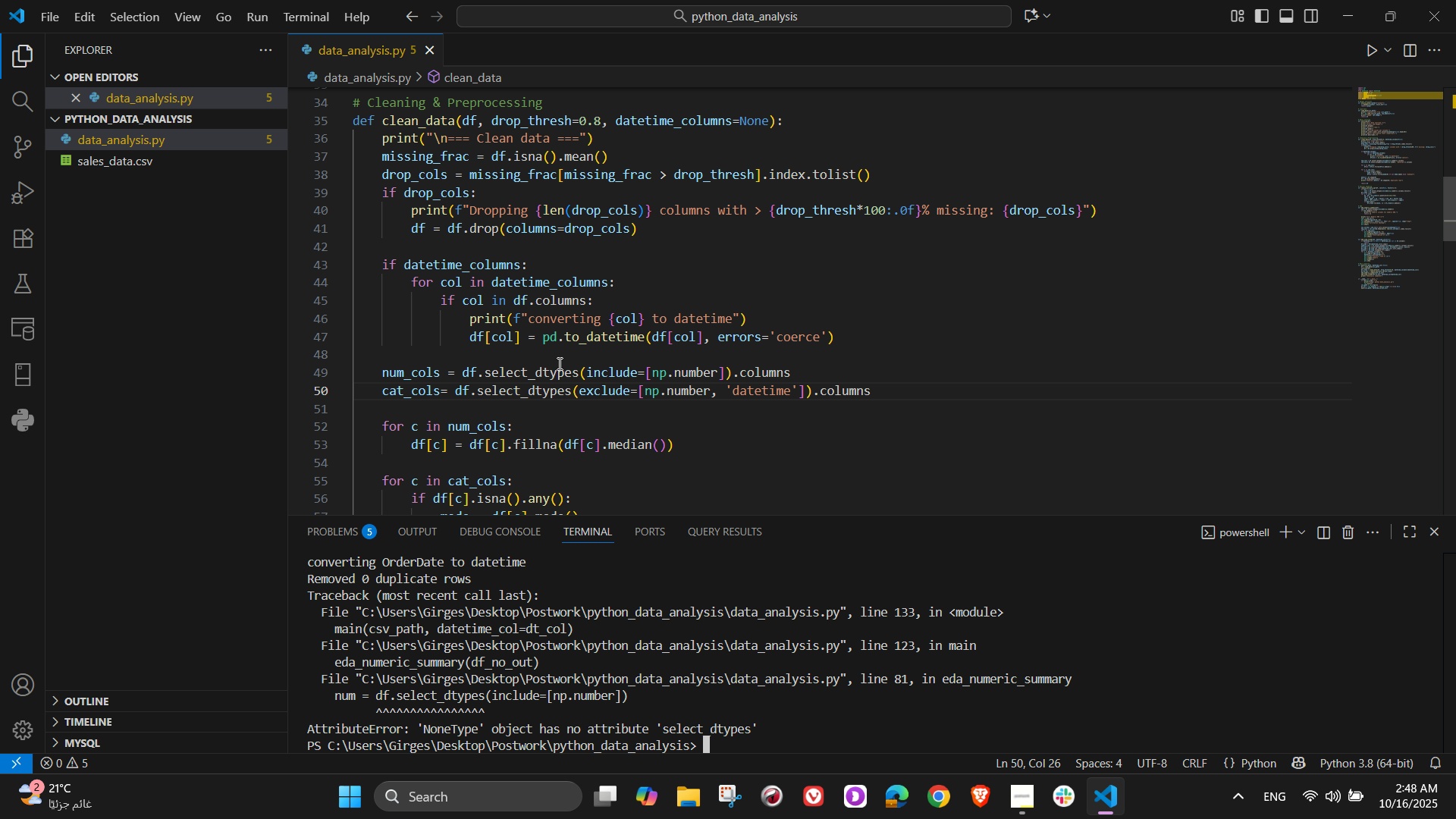 
mouse_move([577, 342])
 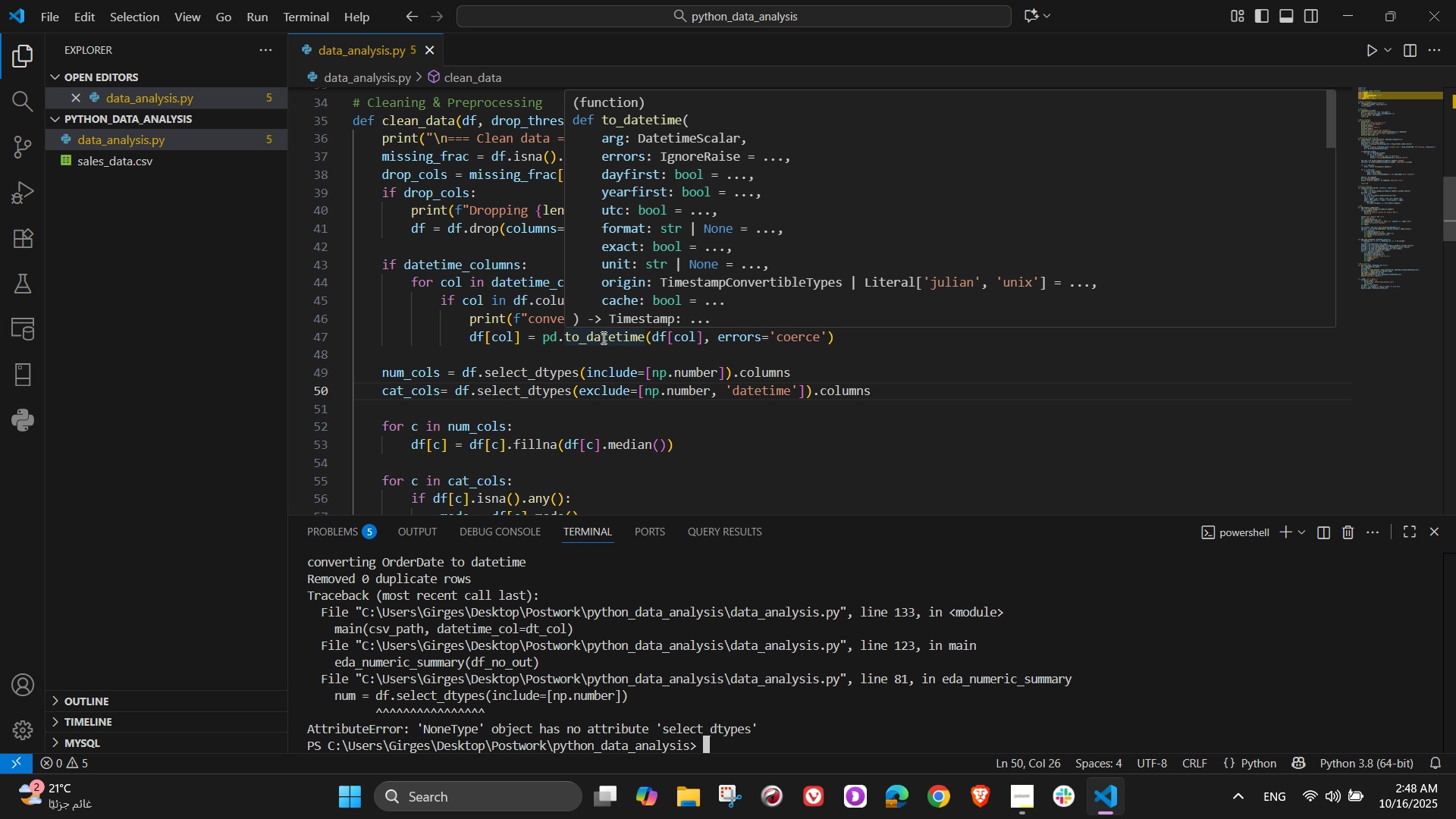 
scroll: coordinate [602, 337], scroll_direction: down, amount: 1.0
 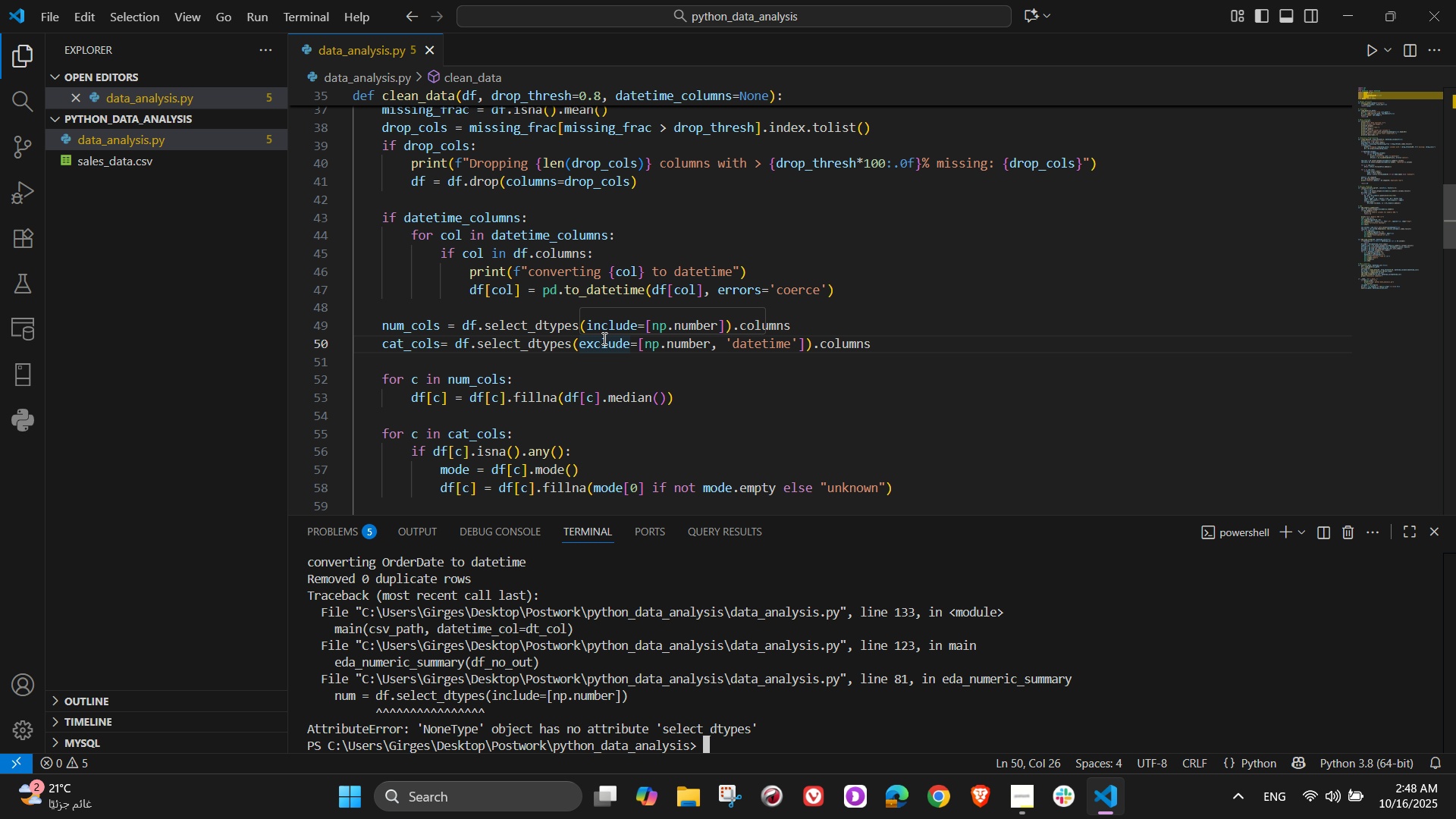 
wait(5.66)
 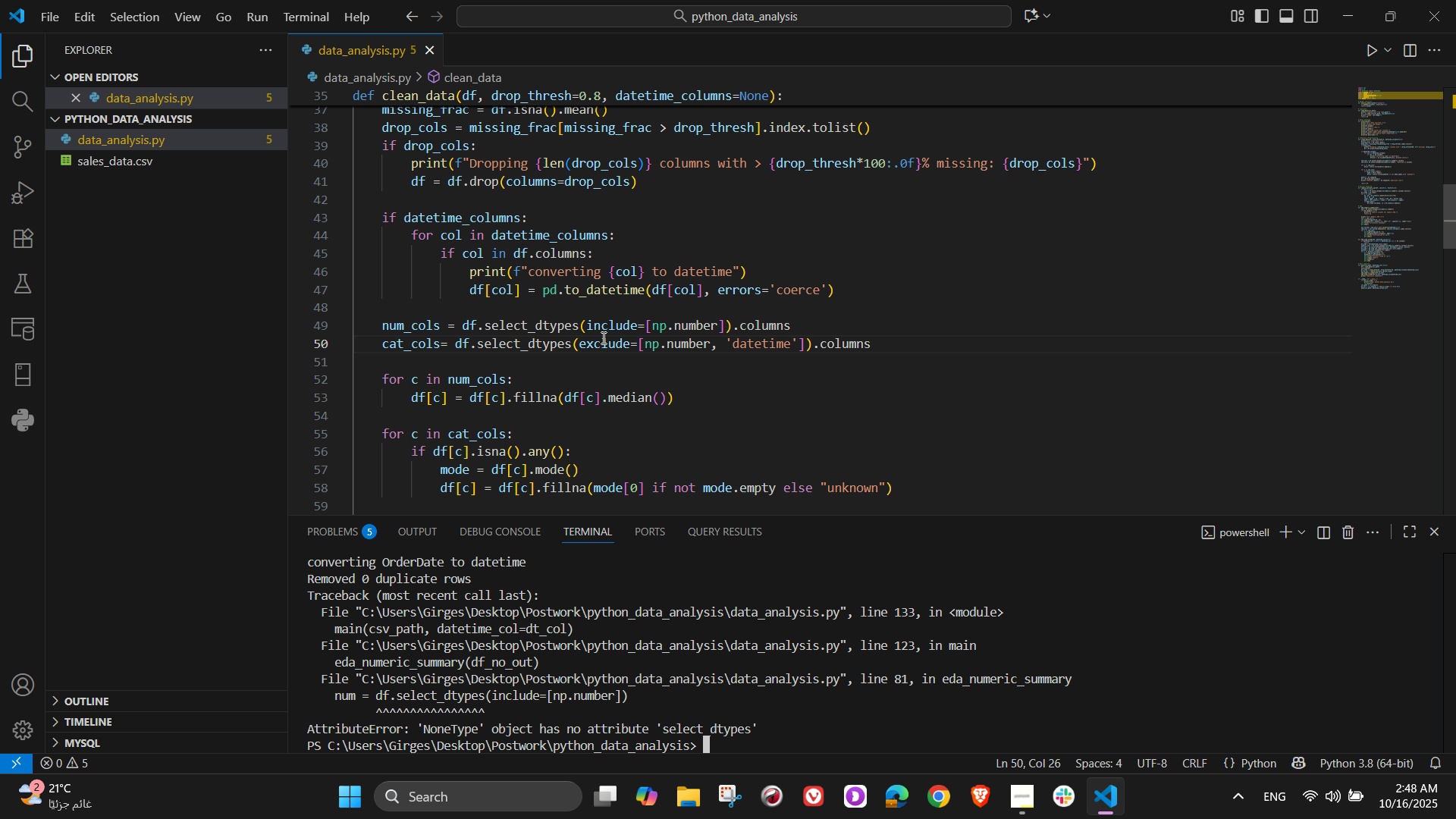 
mouse_move([530, 342])
 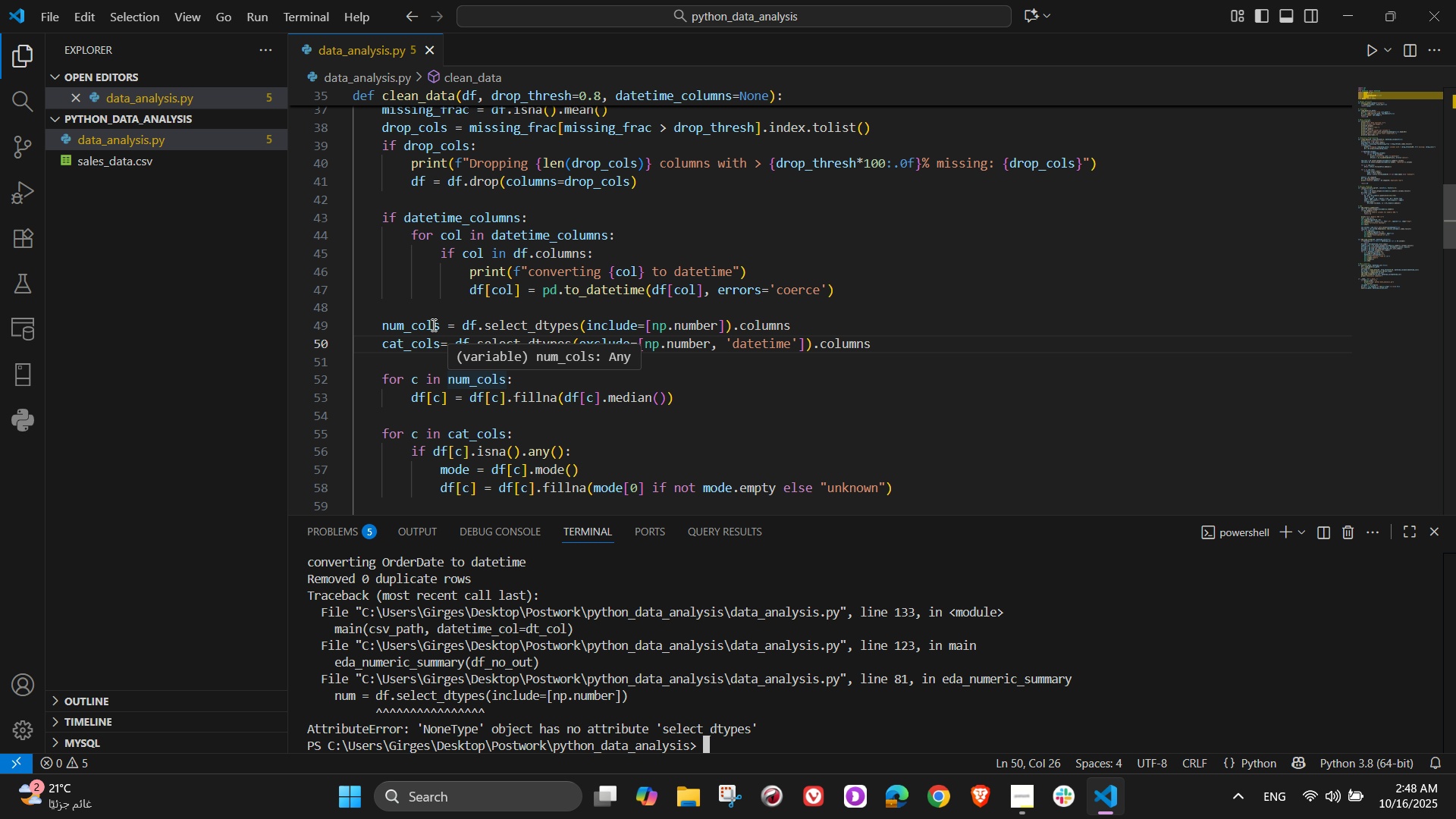 
left_click([427, 320])
 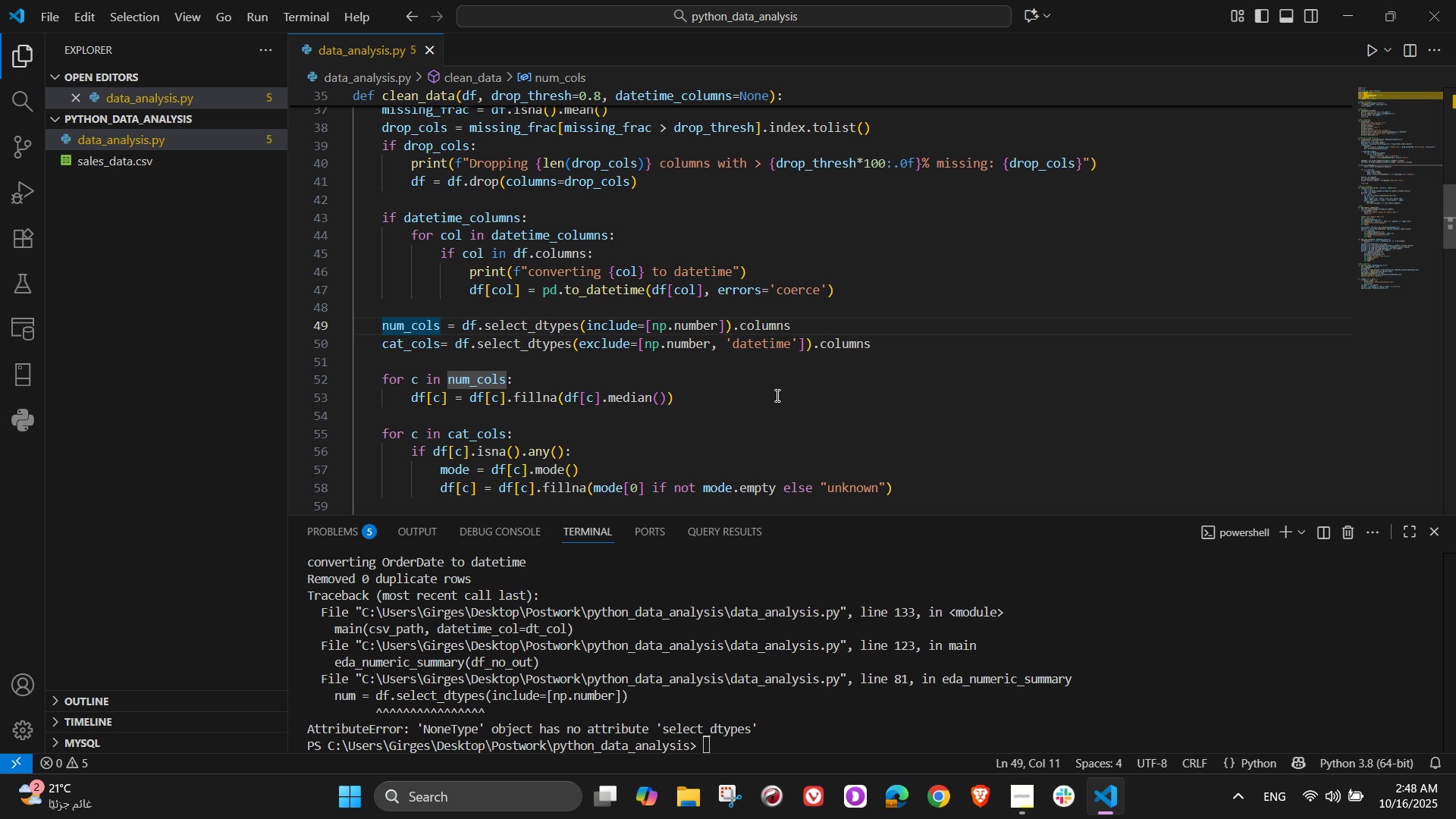 
wait(19.74)
 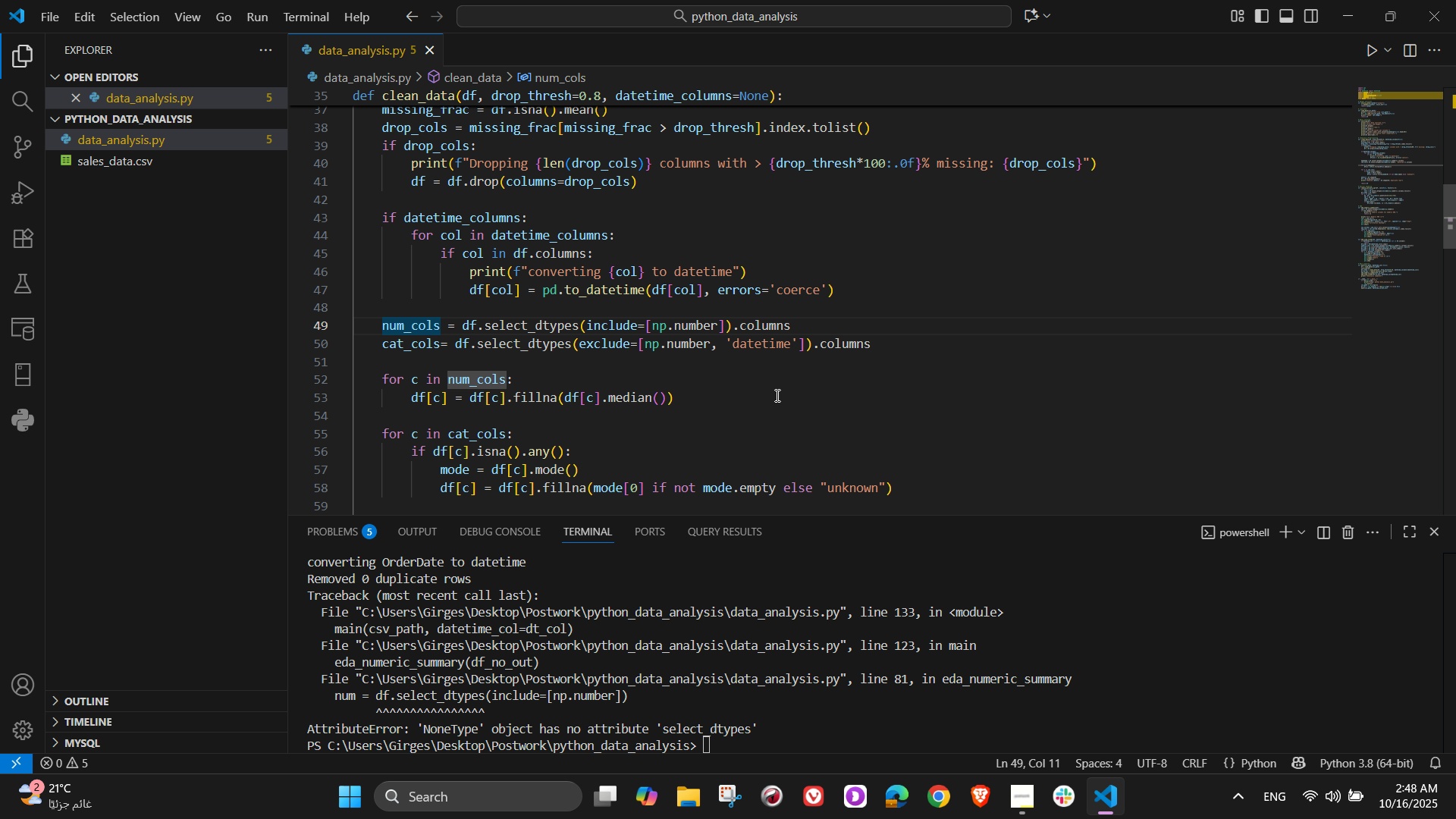 
left_click([488, 376])
 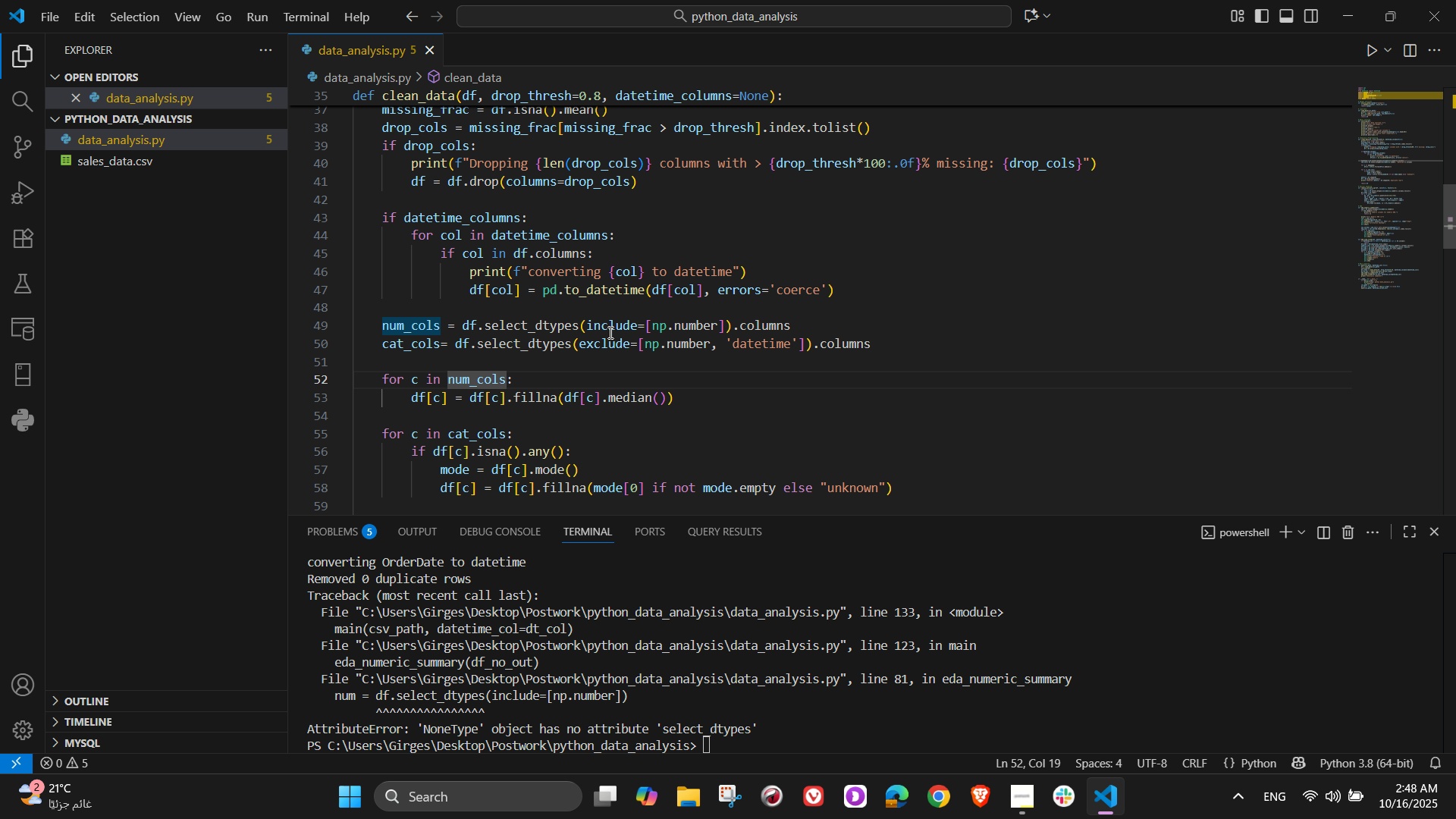 
scroll: coordinate [605, 353], scroll_direction: down, amount: 8.0
 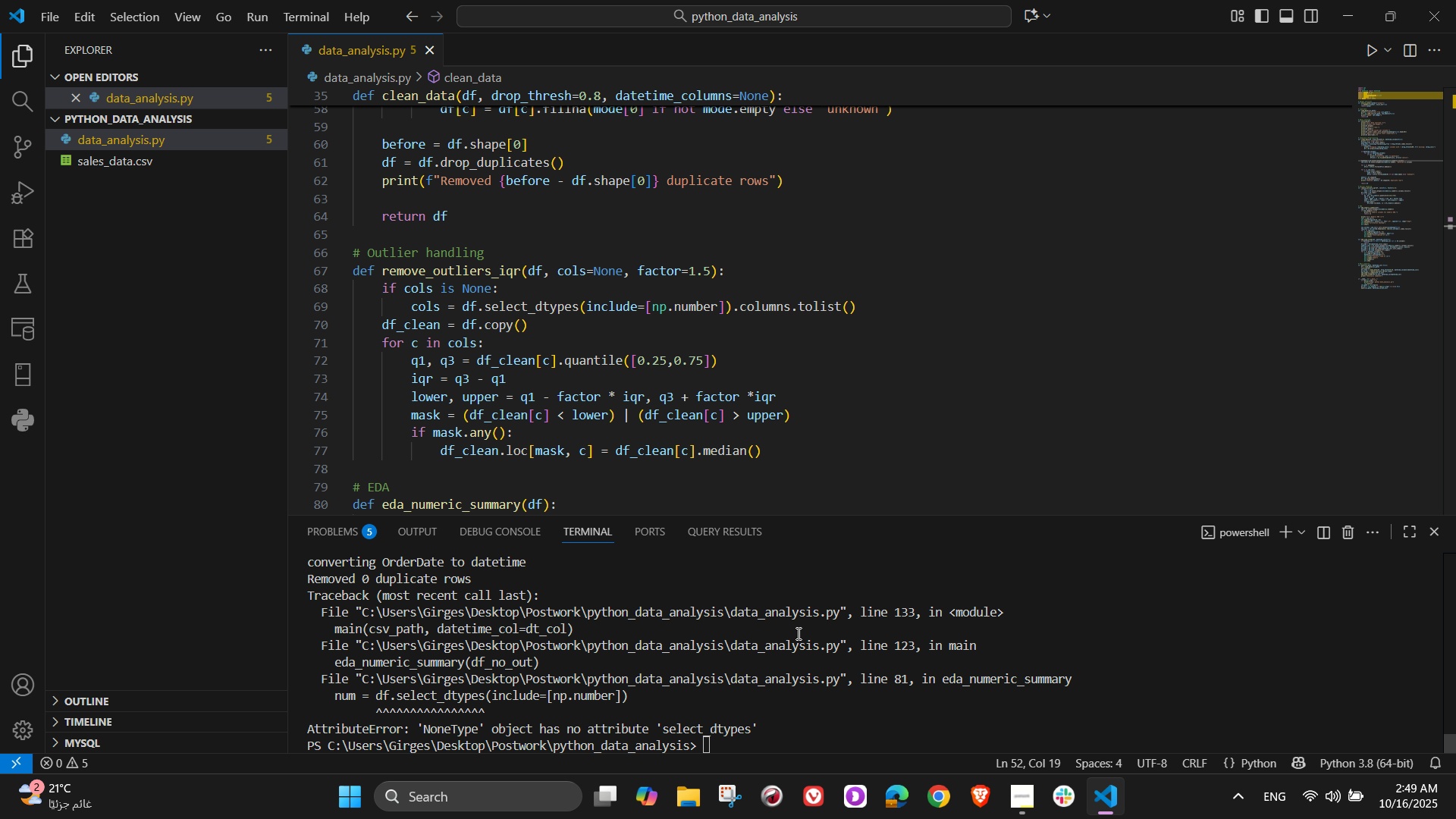 
wait(27.83)
 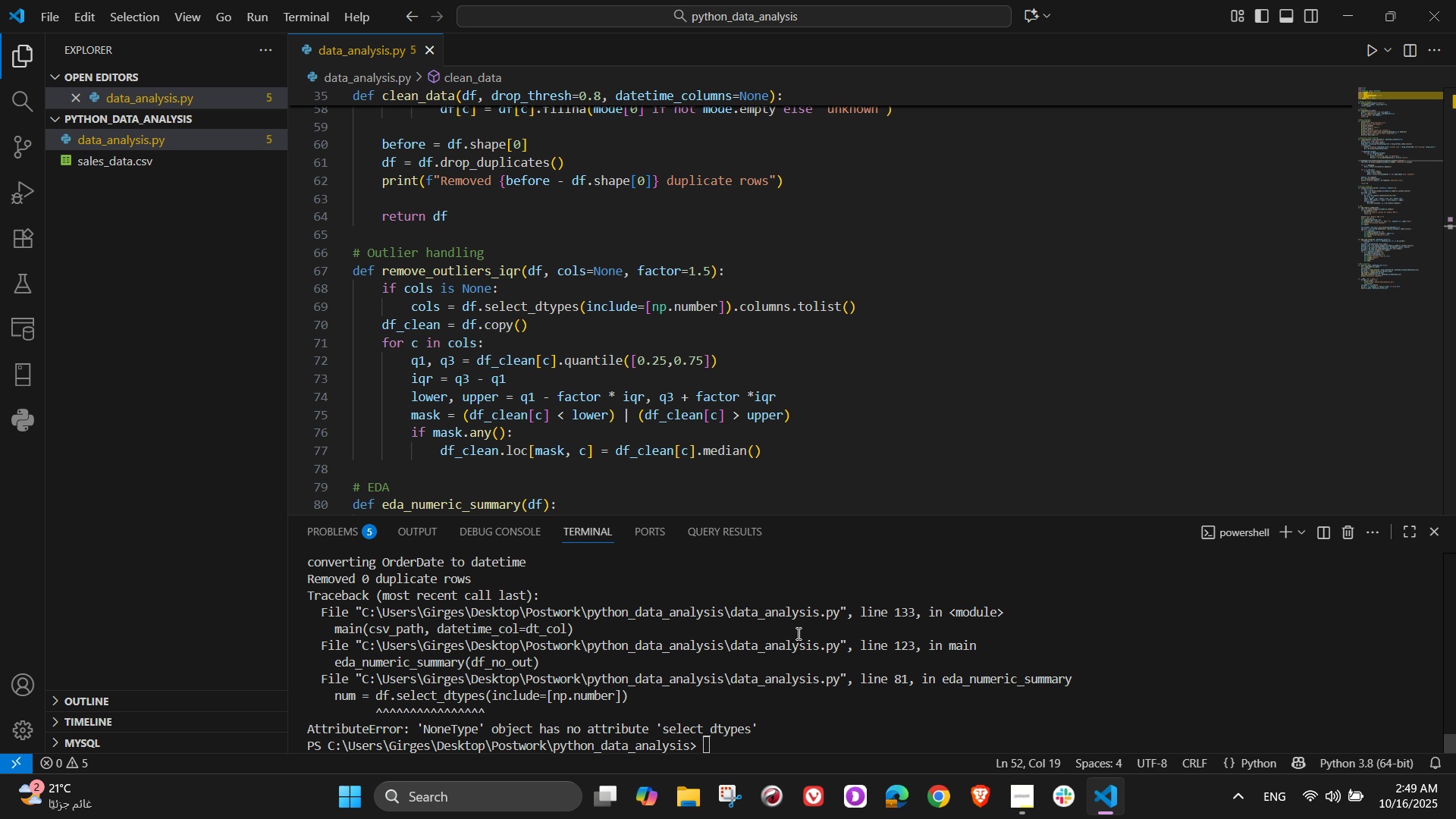 
left_click([704, 747])
 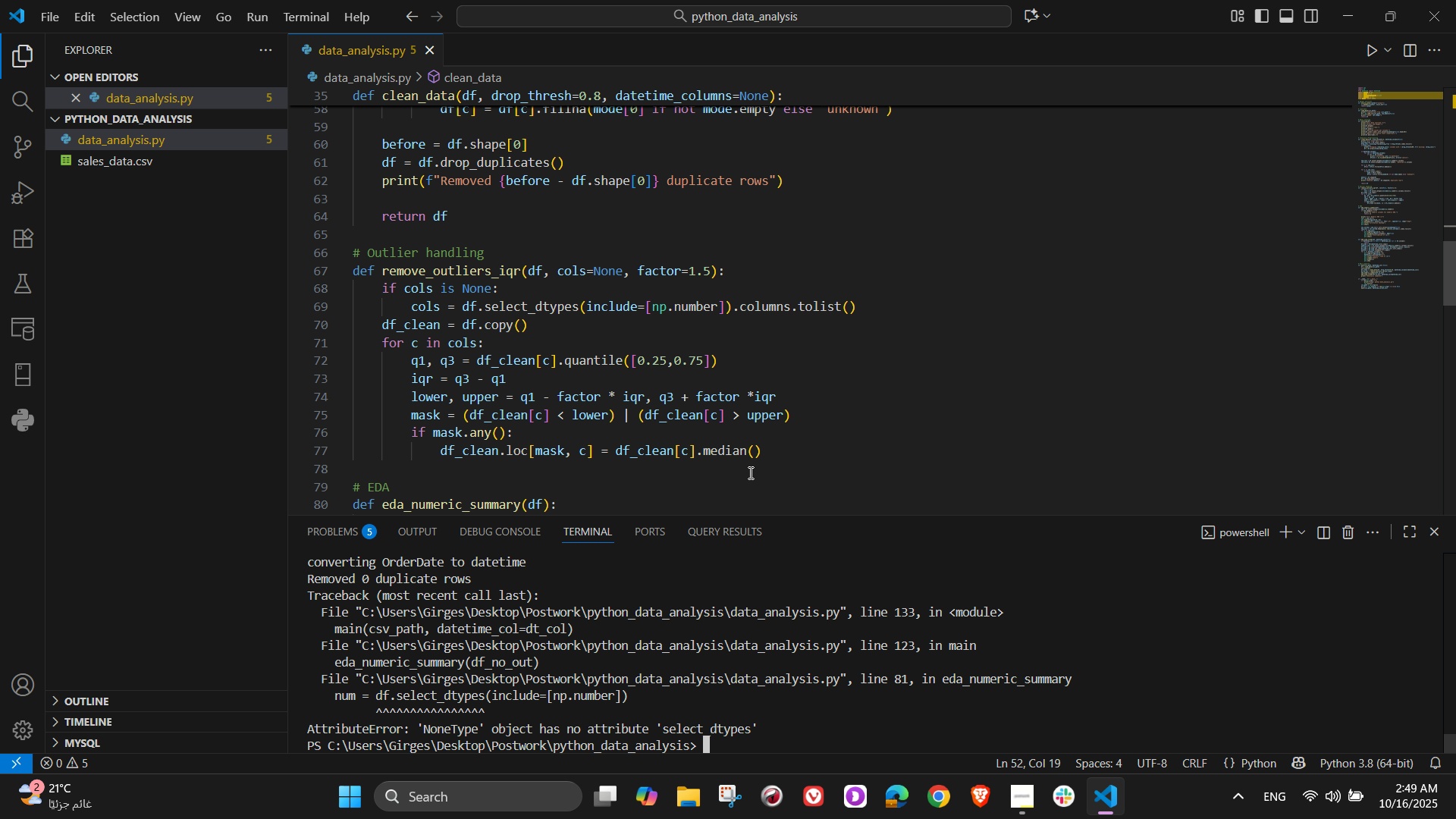 
left_click([749, 472])
 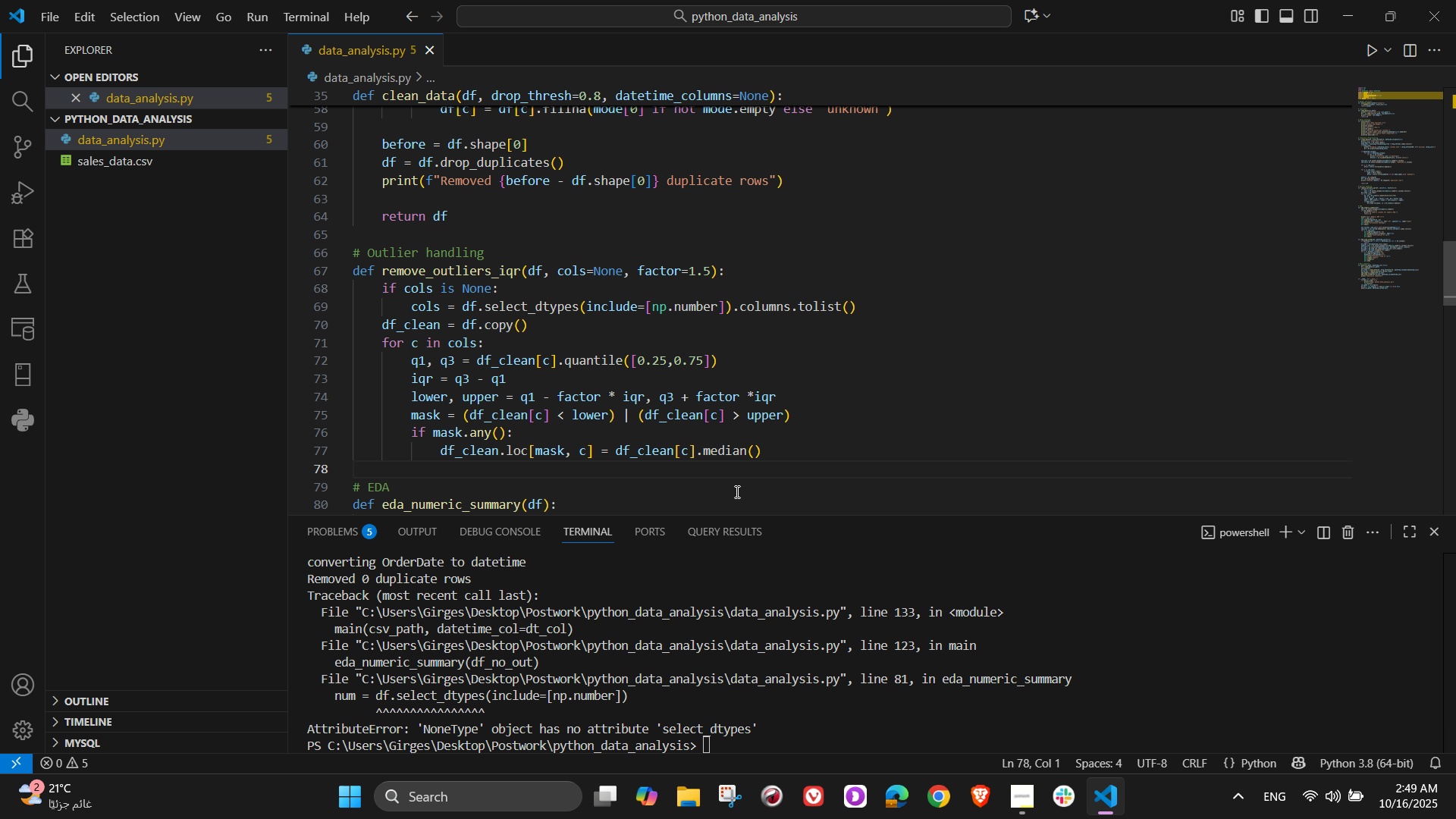 
key(Control+S)
 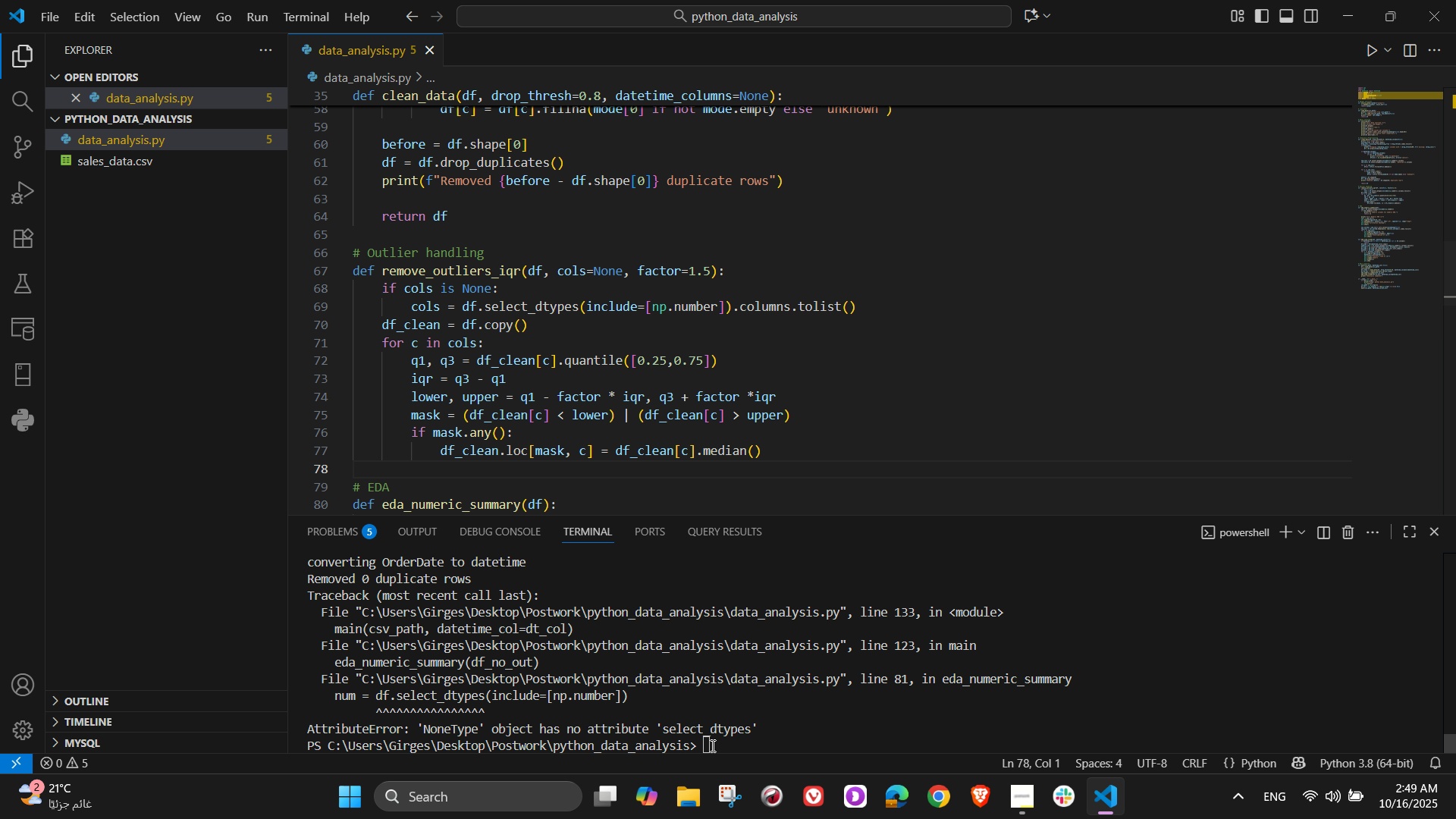 
left_click([711, 745])
 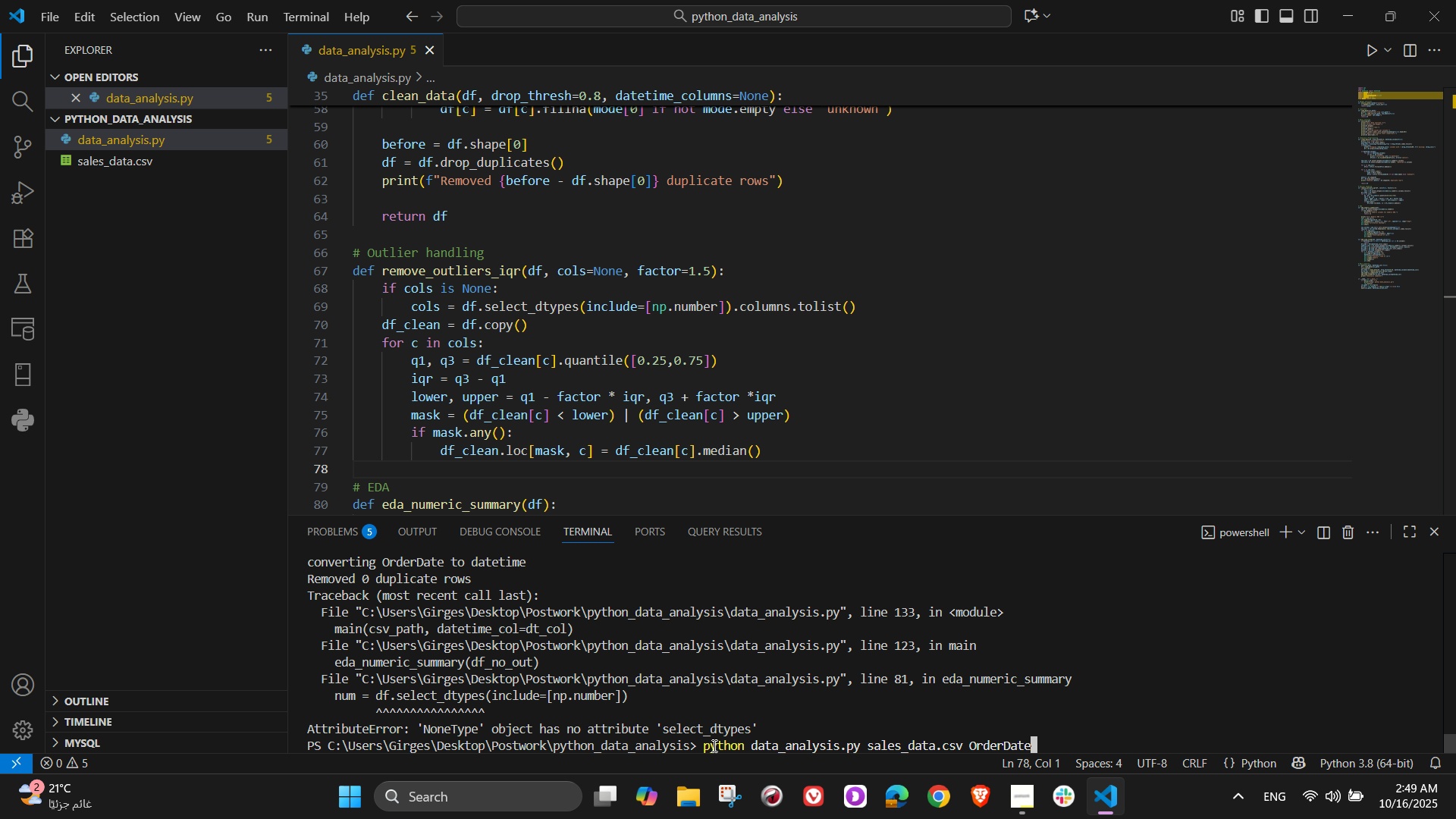 
key(ArrowUp)
 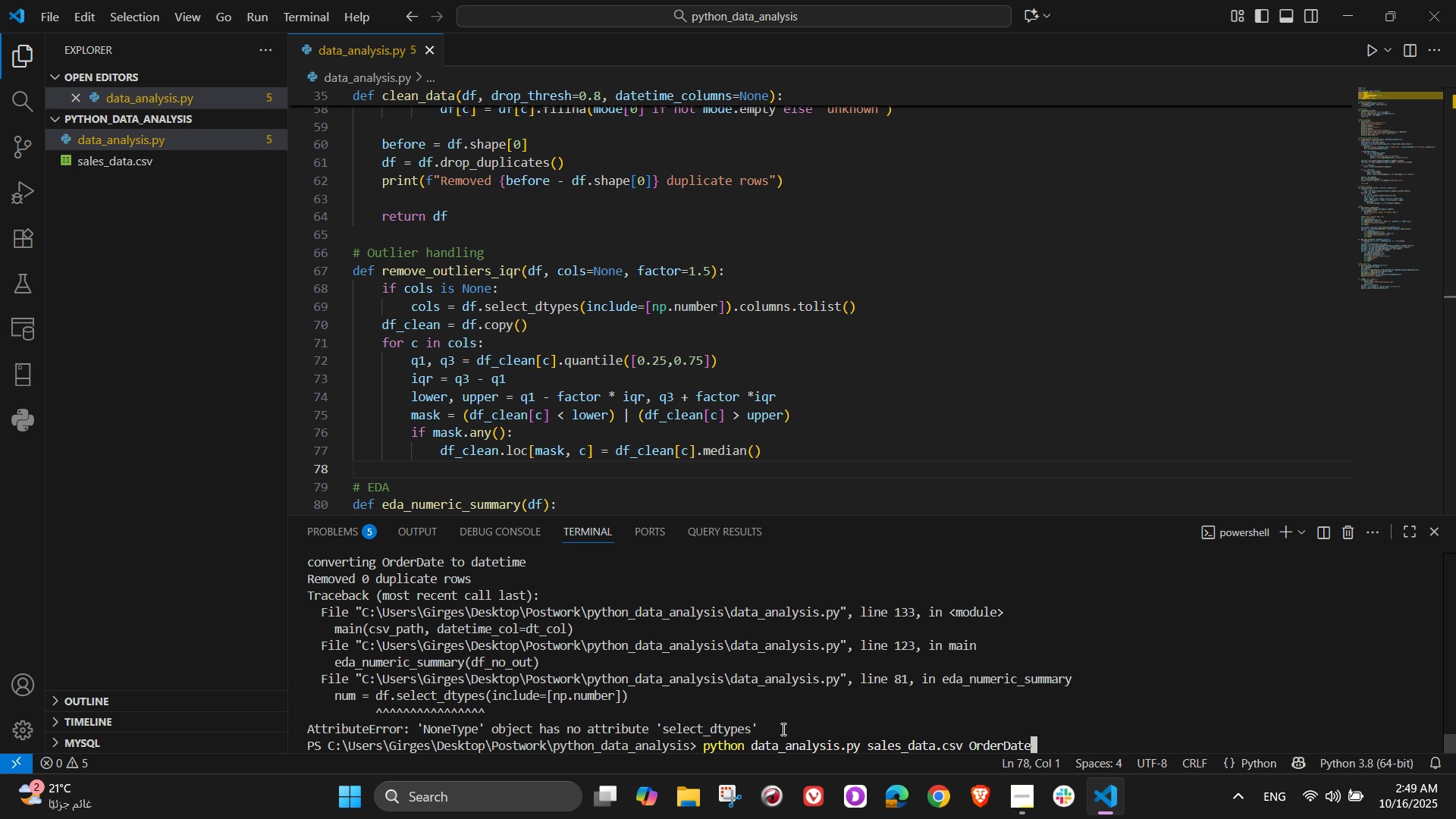 
scroll: coordinate [848, 698], scroll_direction: down, amount: 1.0
 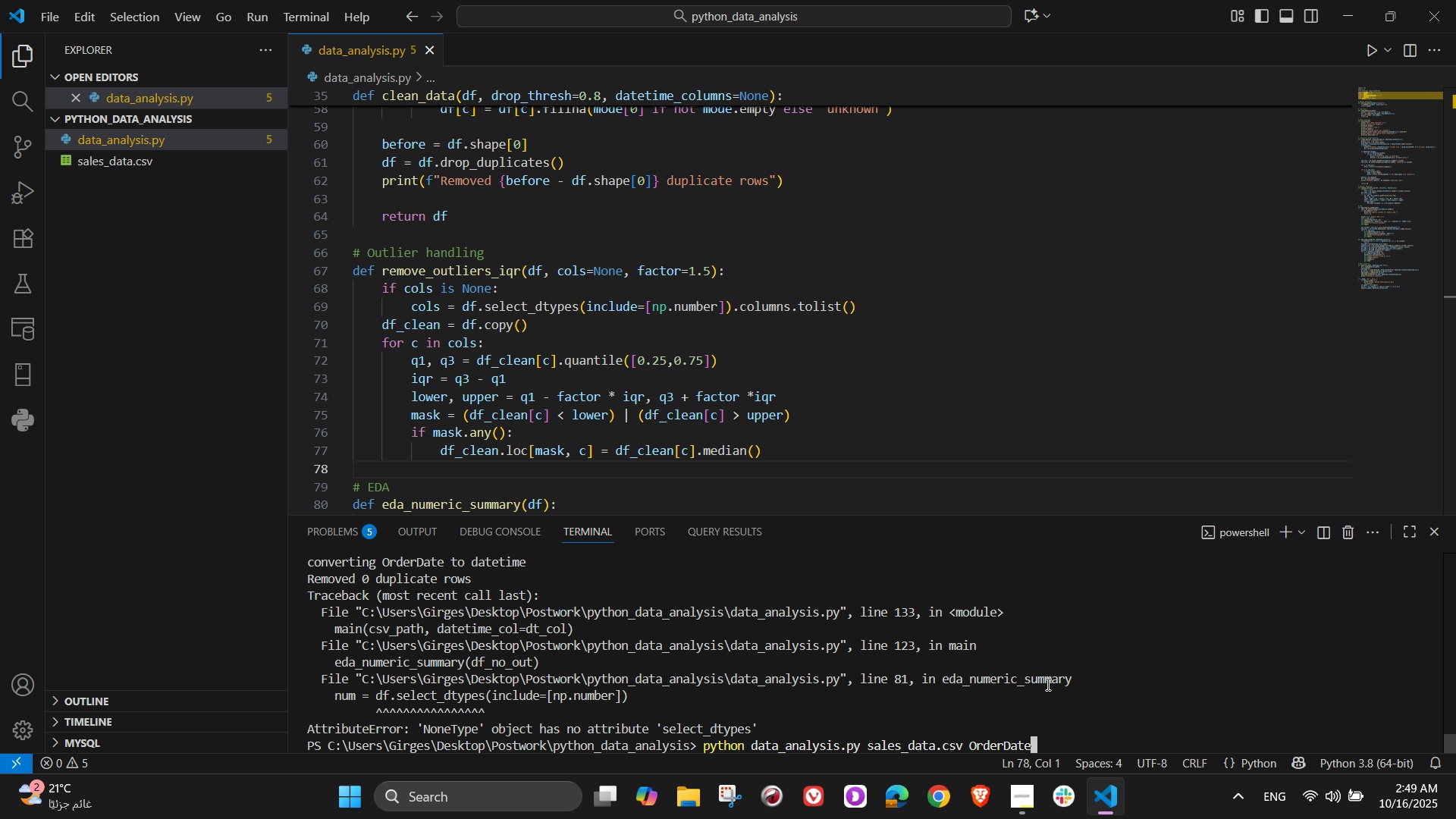 
wait(7.69)
 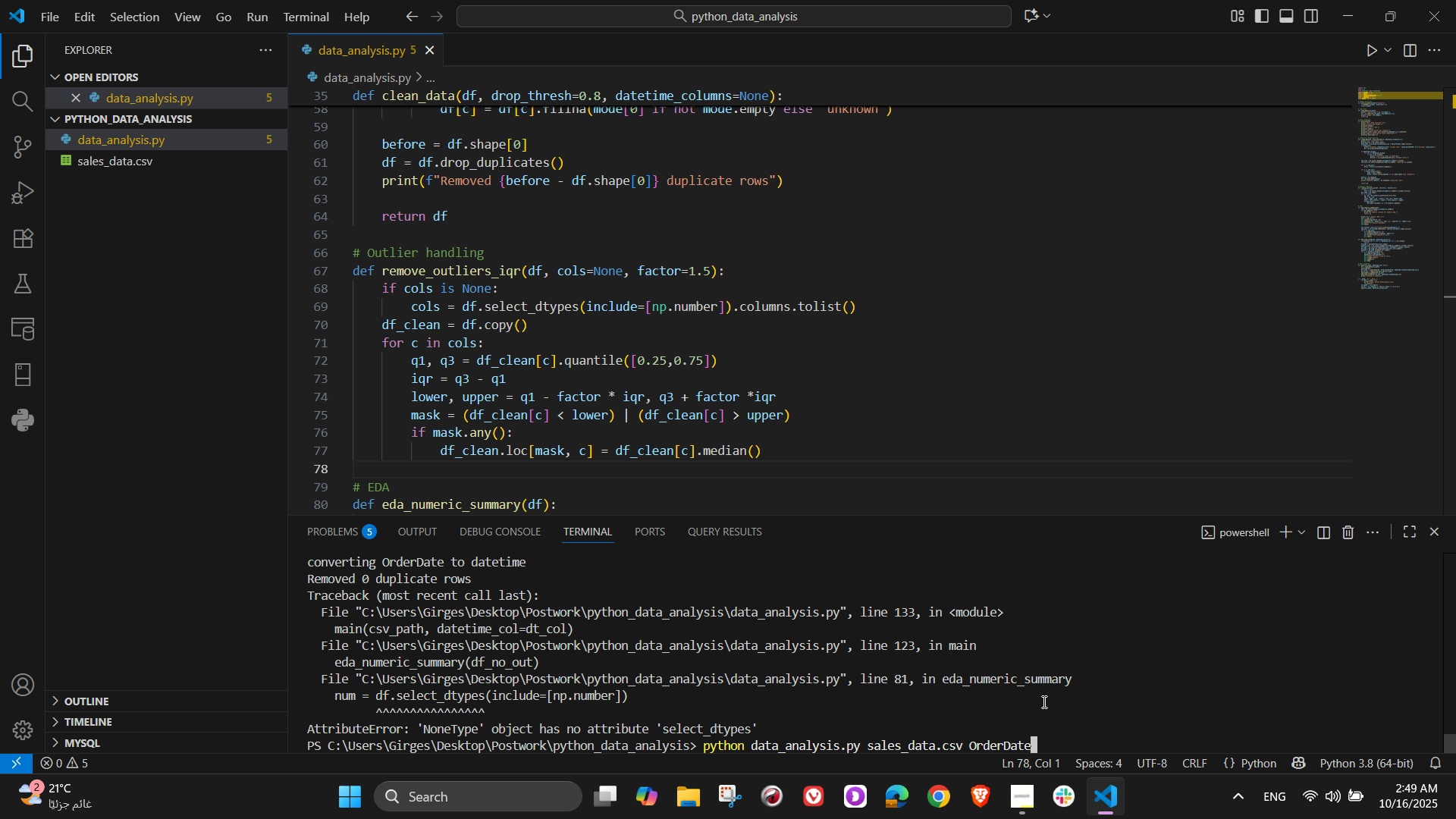 
key(NumpadEnter)
 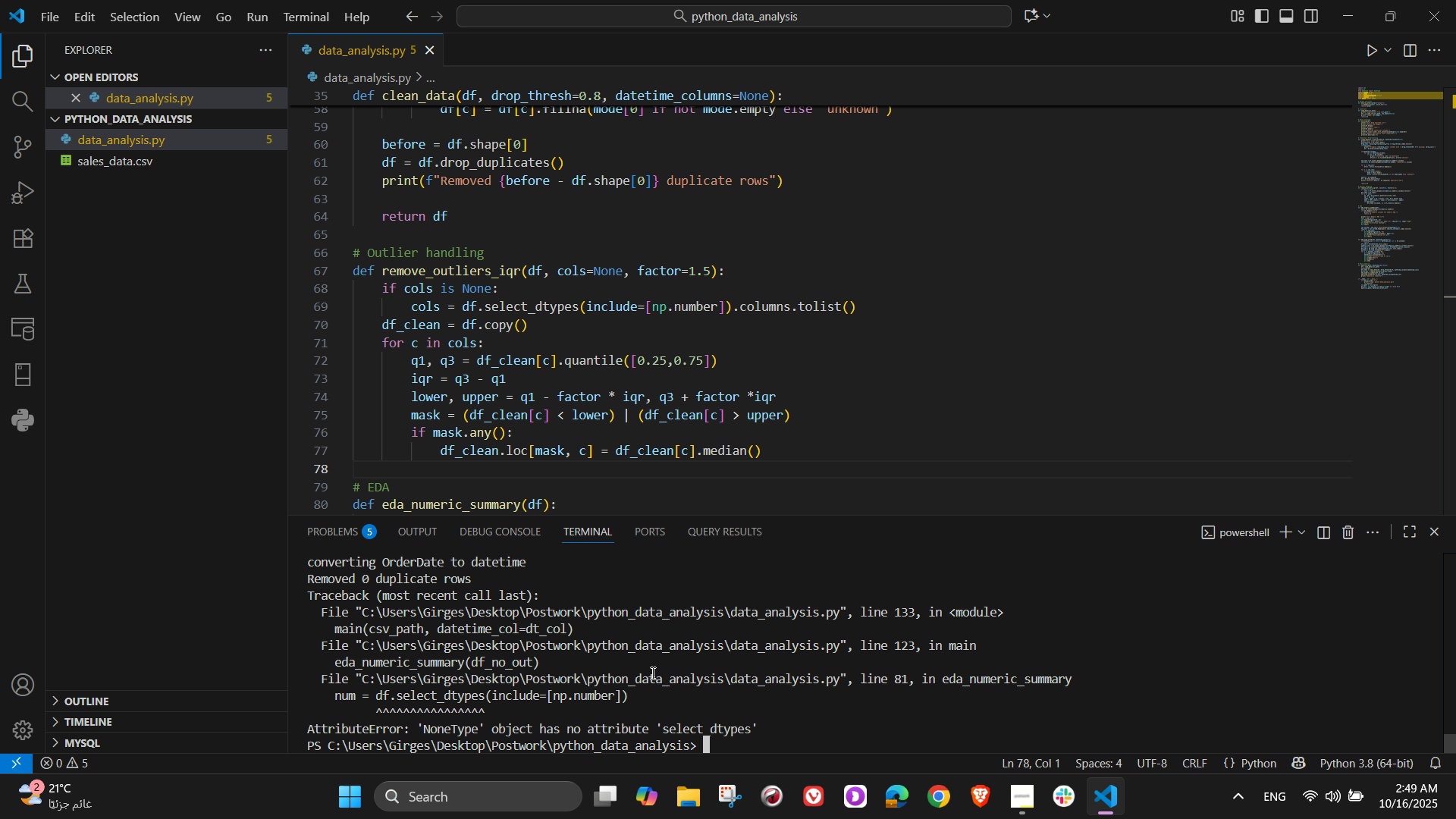 
wait(7.53)
 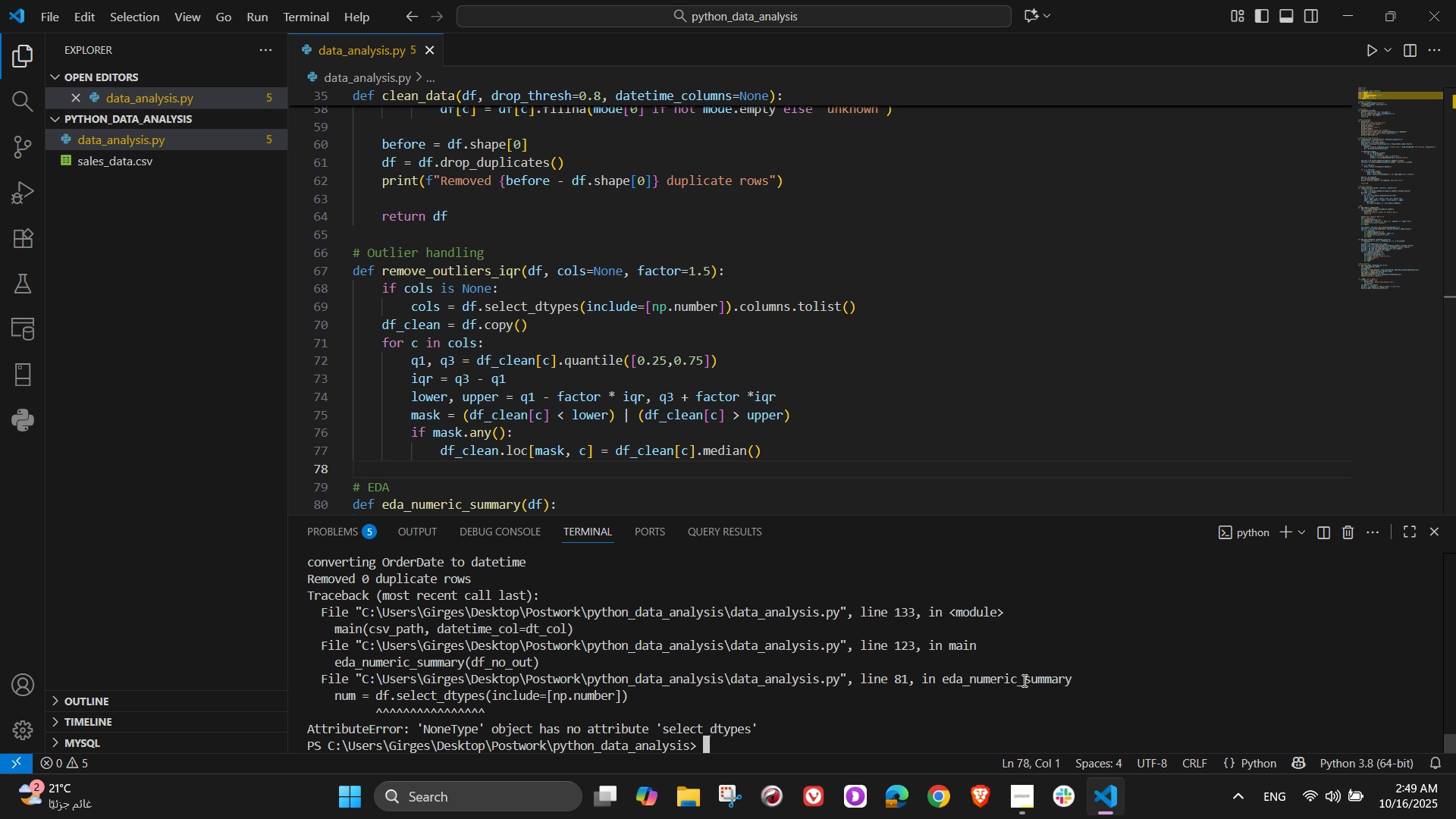 
scroll: coordinate [487, 622], scroll_direction: up, amount: 1.0
 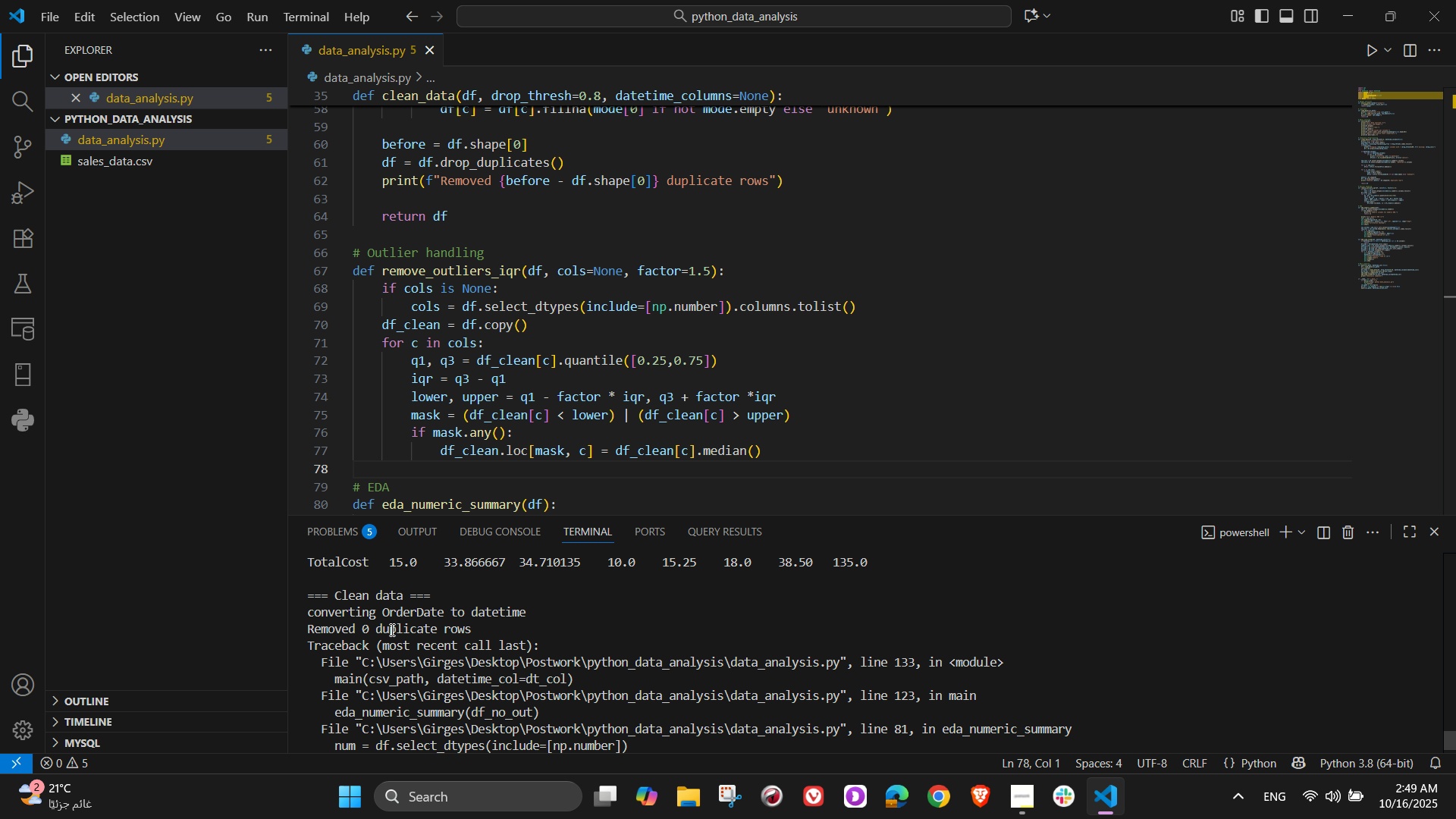 
scroll: coordinate [568, 345], scroll_direction: down, amount: 10.0
 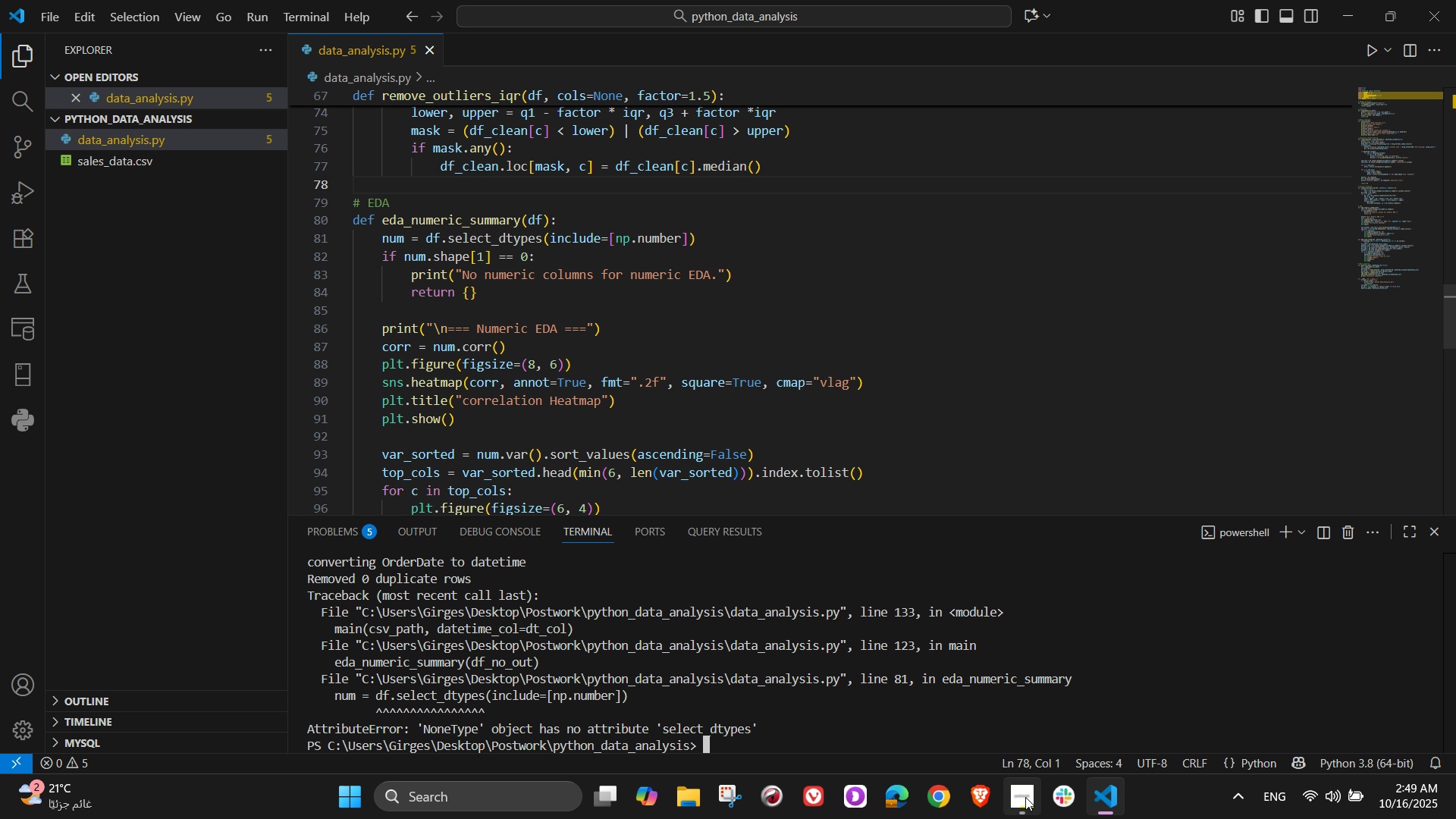 
left_click([1024, 795])